 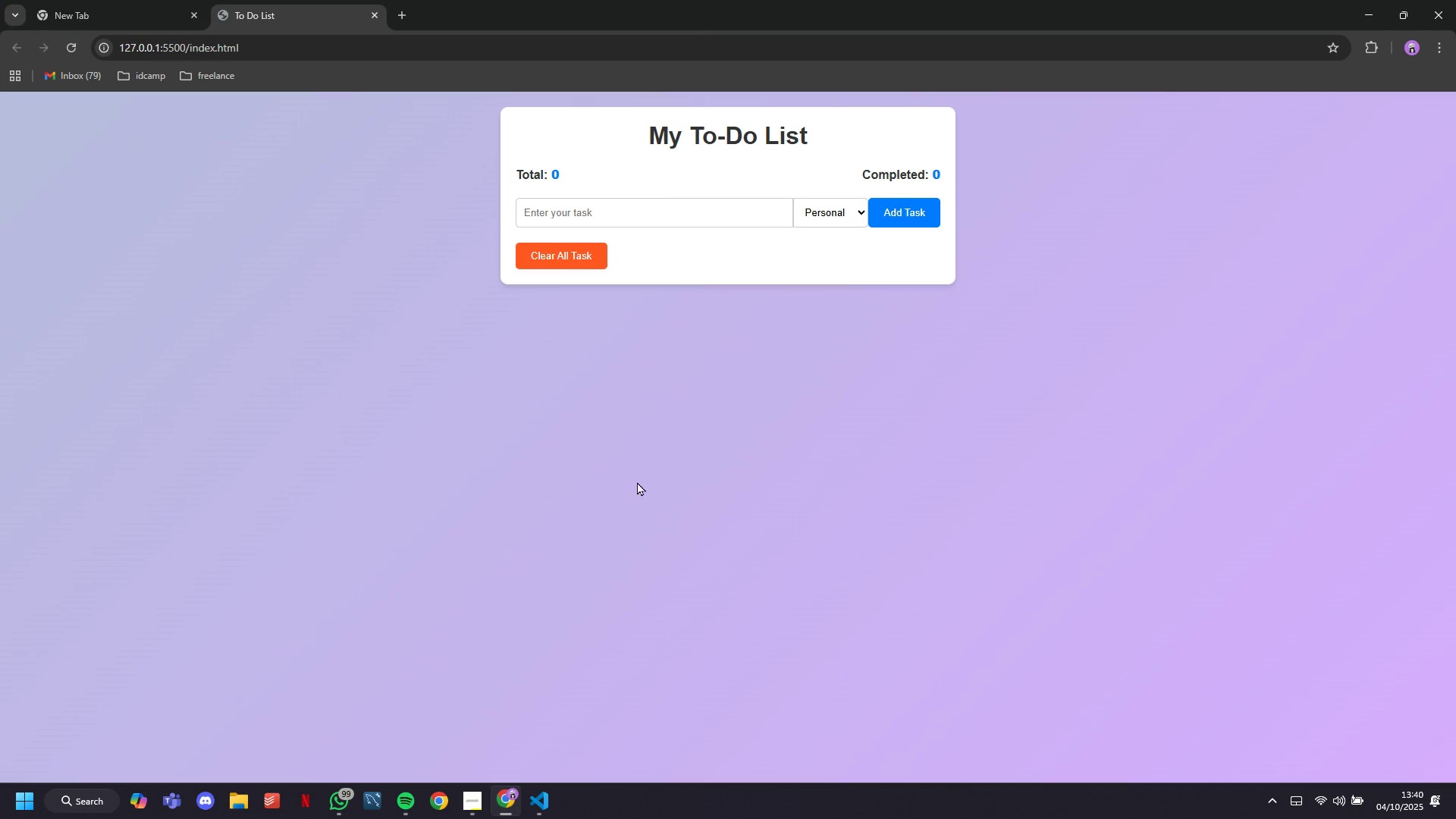 
left_click([669, 209])
 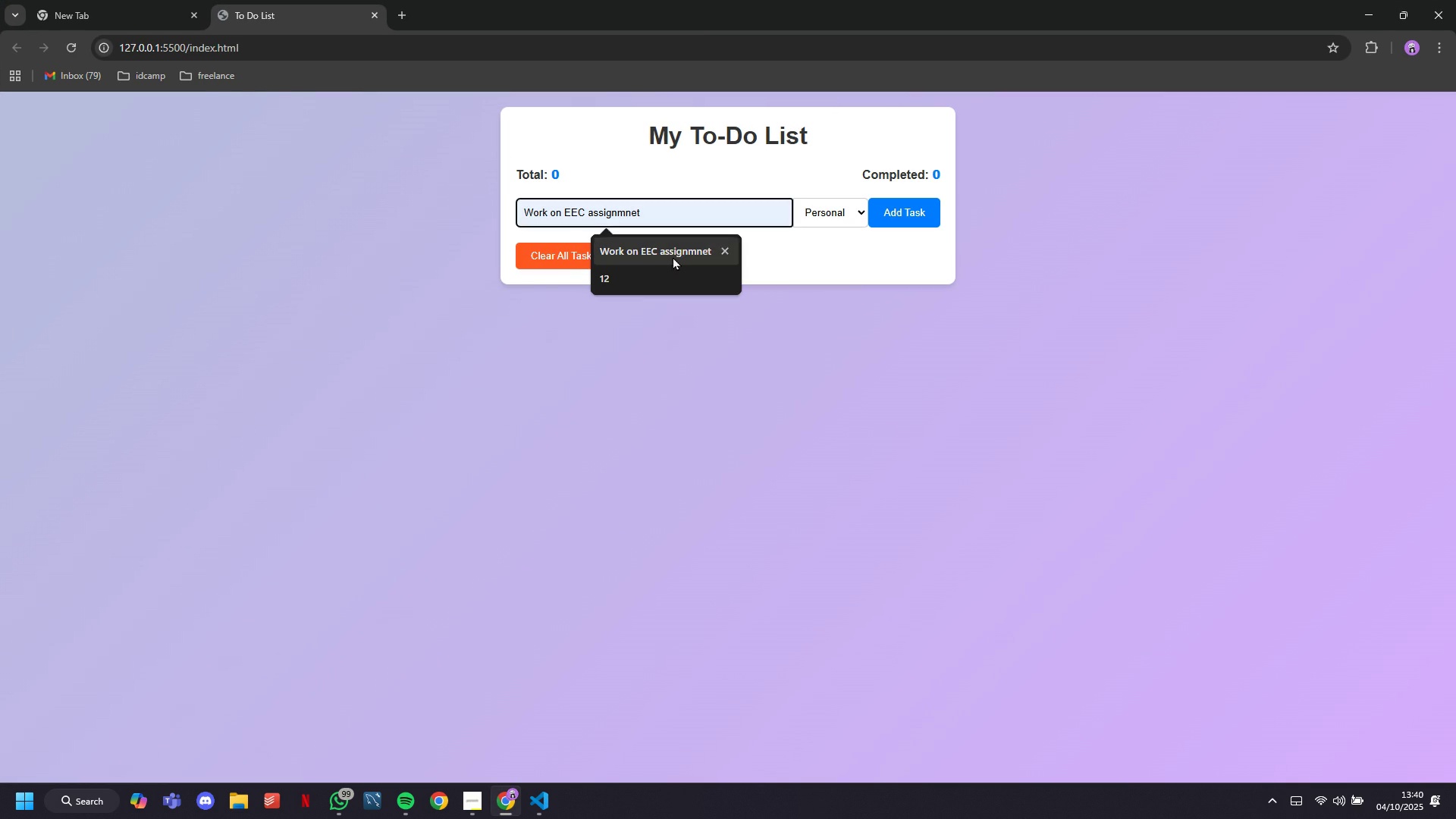 
double_click([673, 256])
 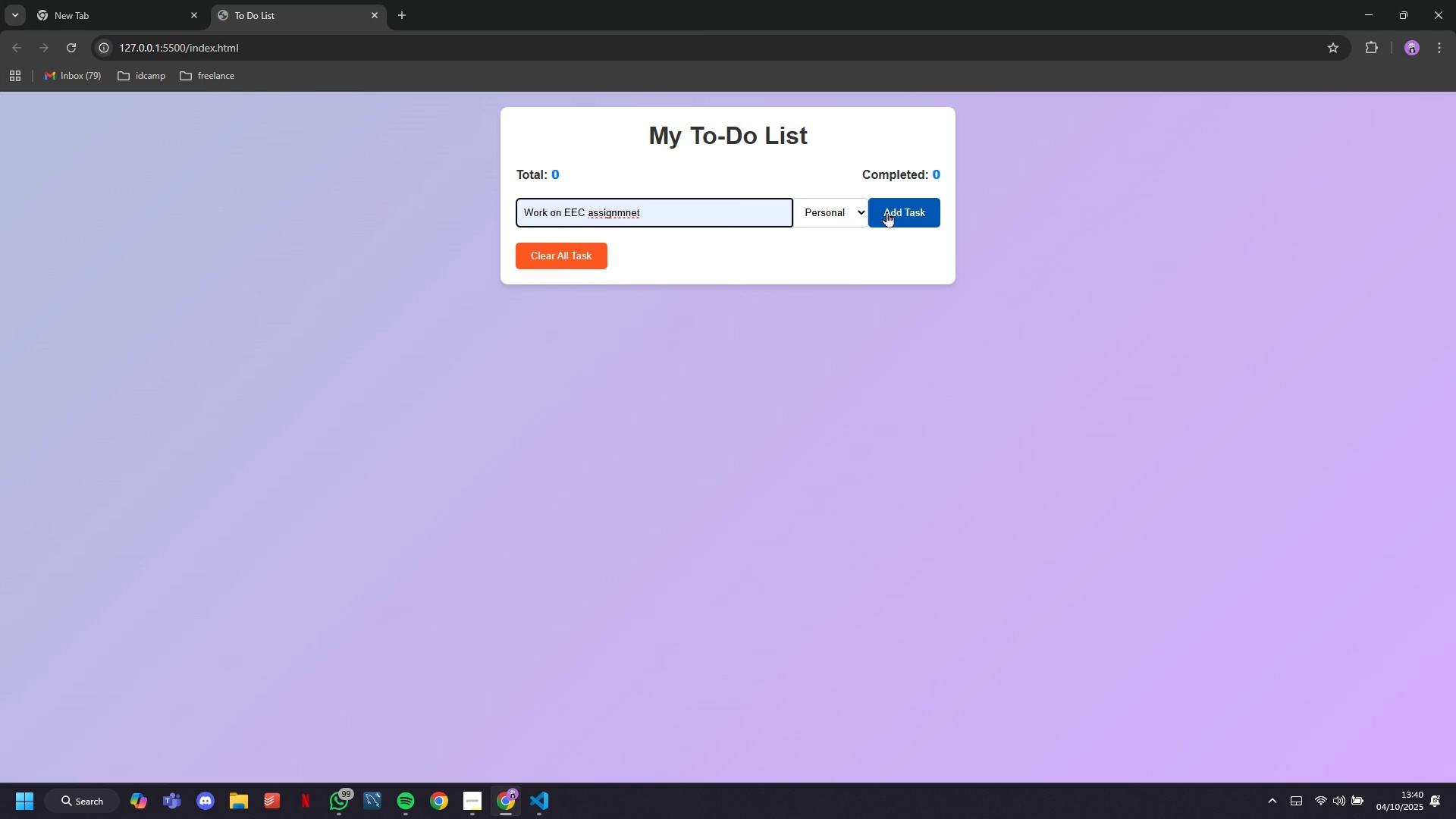 
left_click([892, 213])
 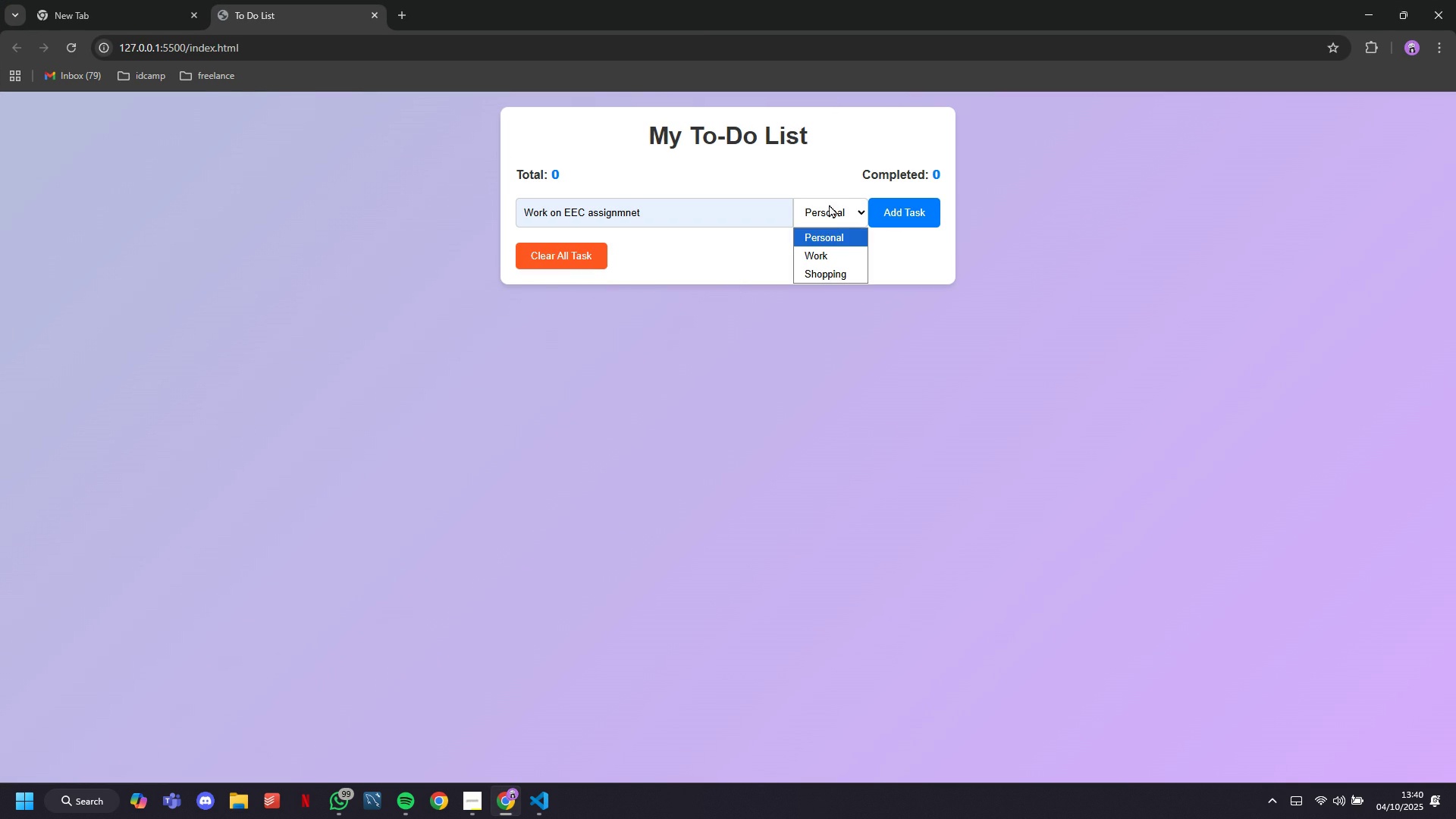 
left_click([829, 204])
 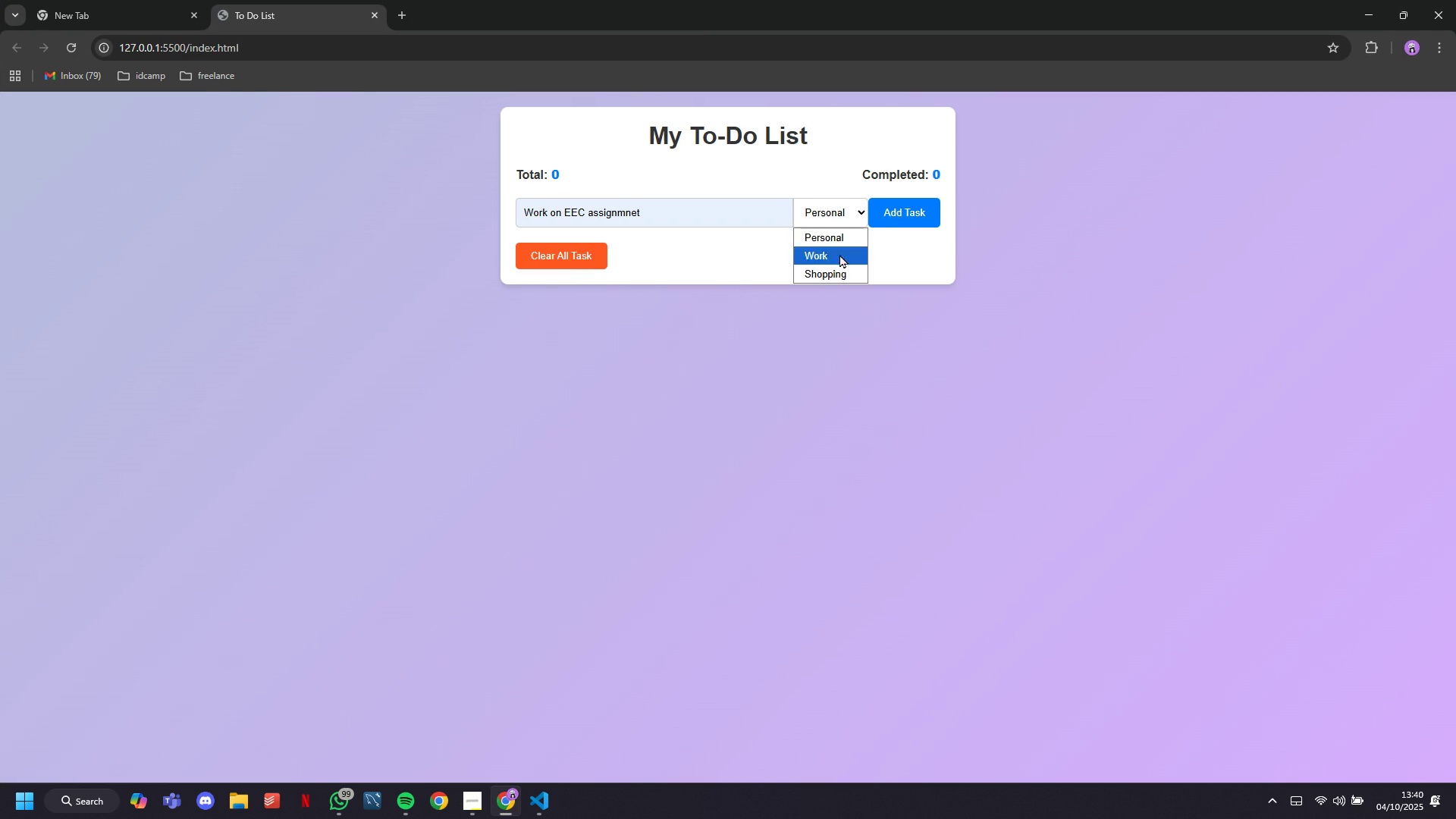 
left_click([839, 254])
 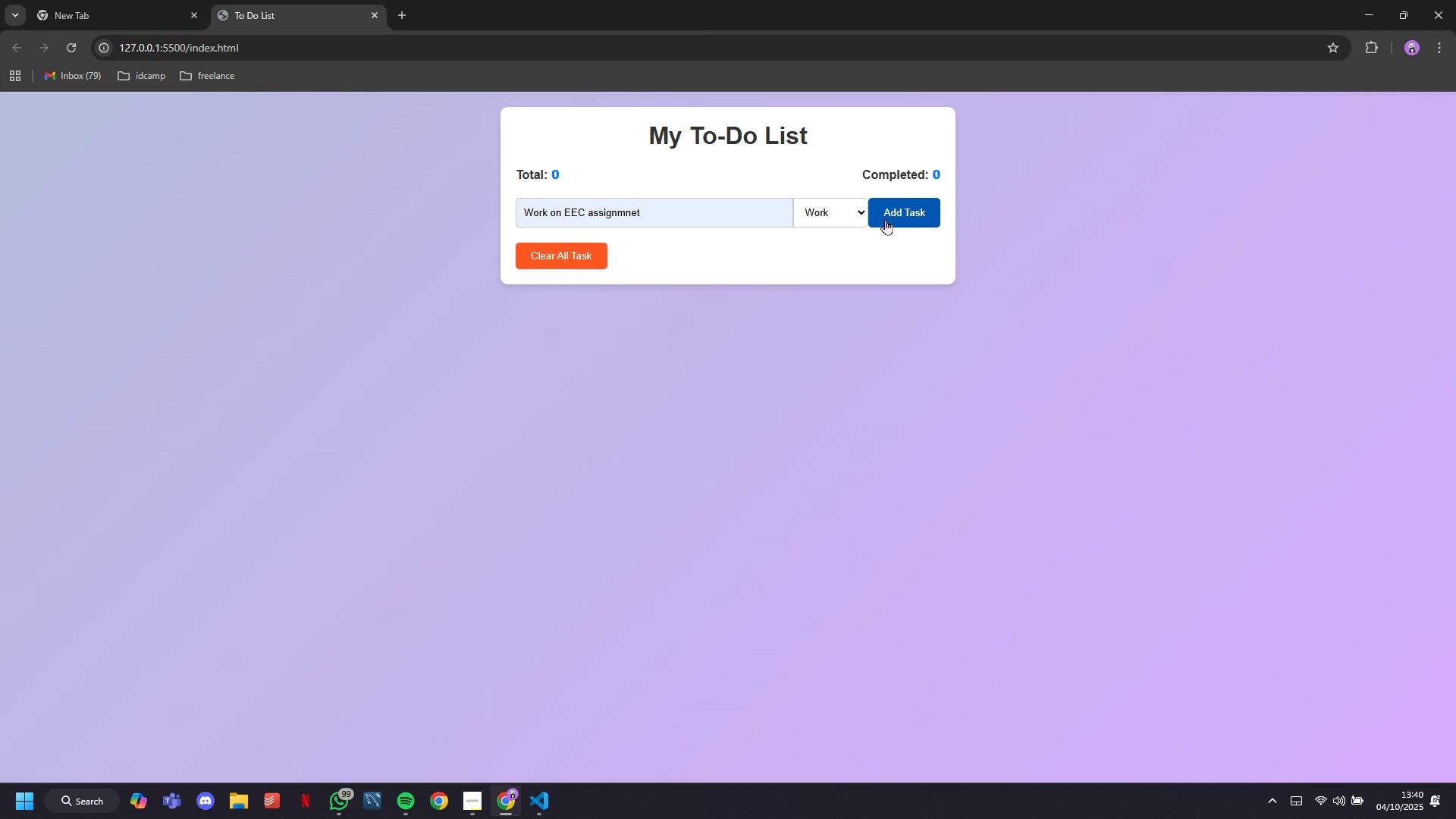 
double_click([885, 219])
 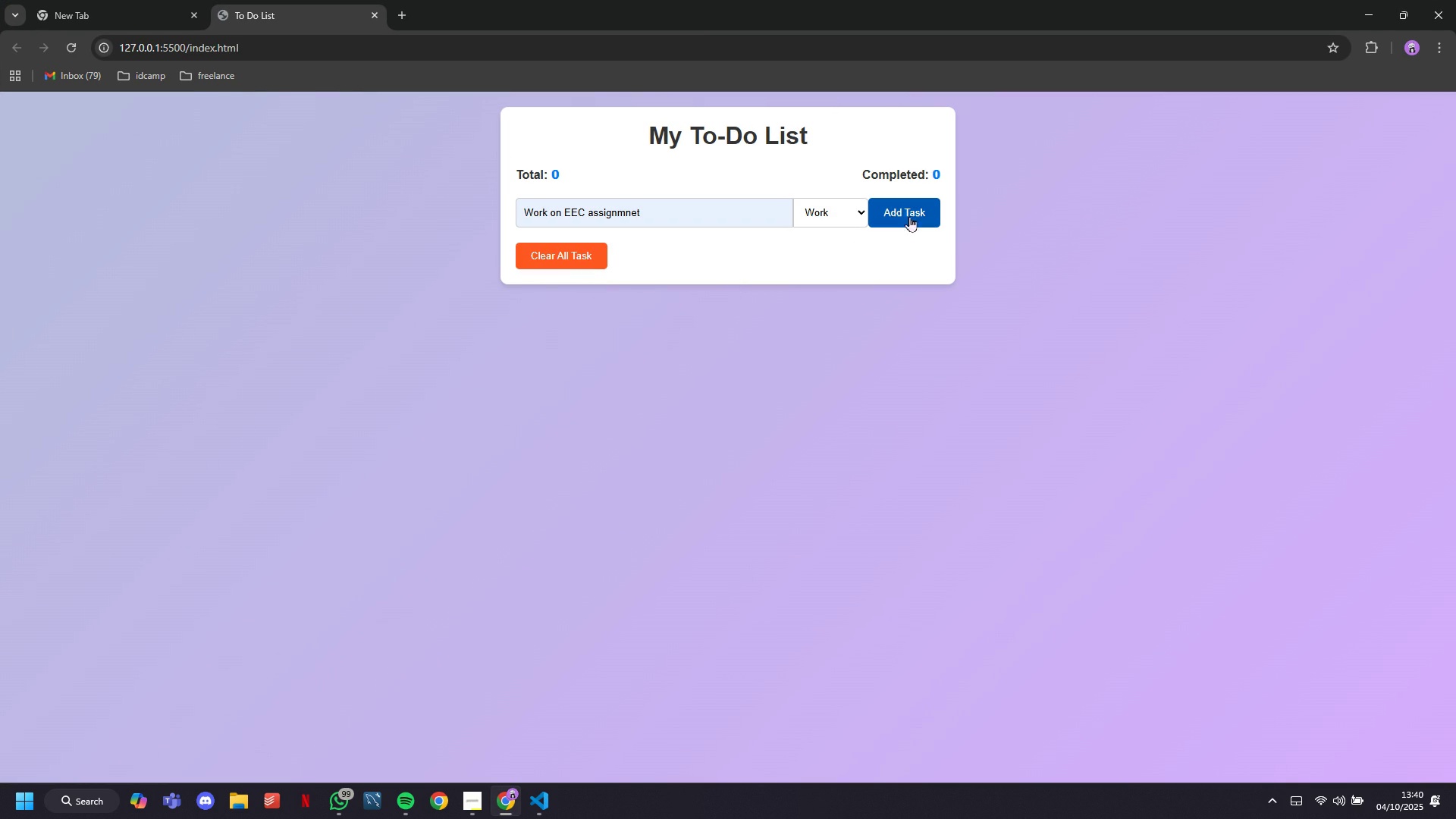 
triple_click([885, 219])
 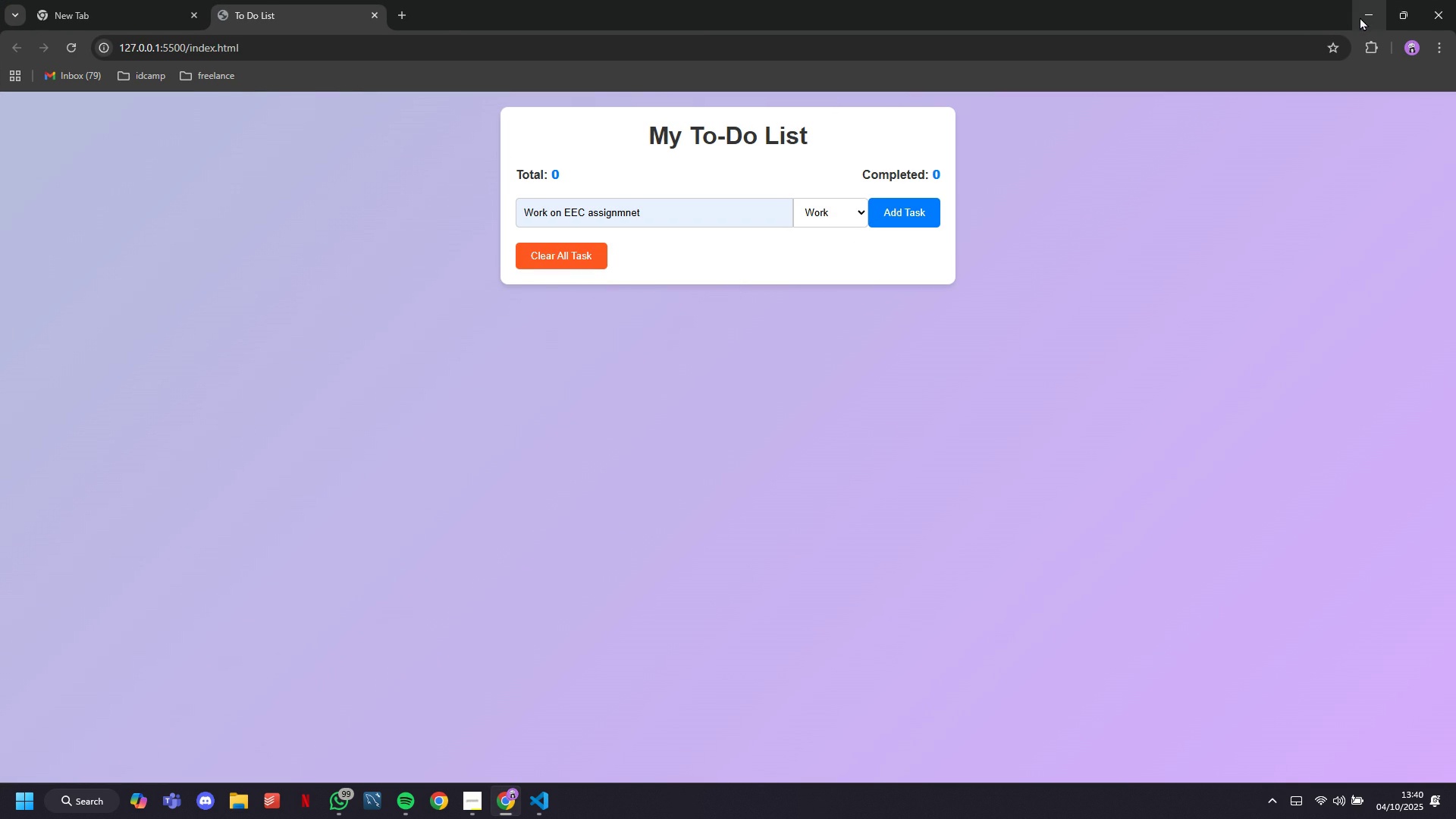 
left_click([1360, 17])
 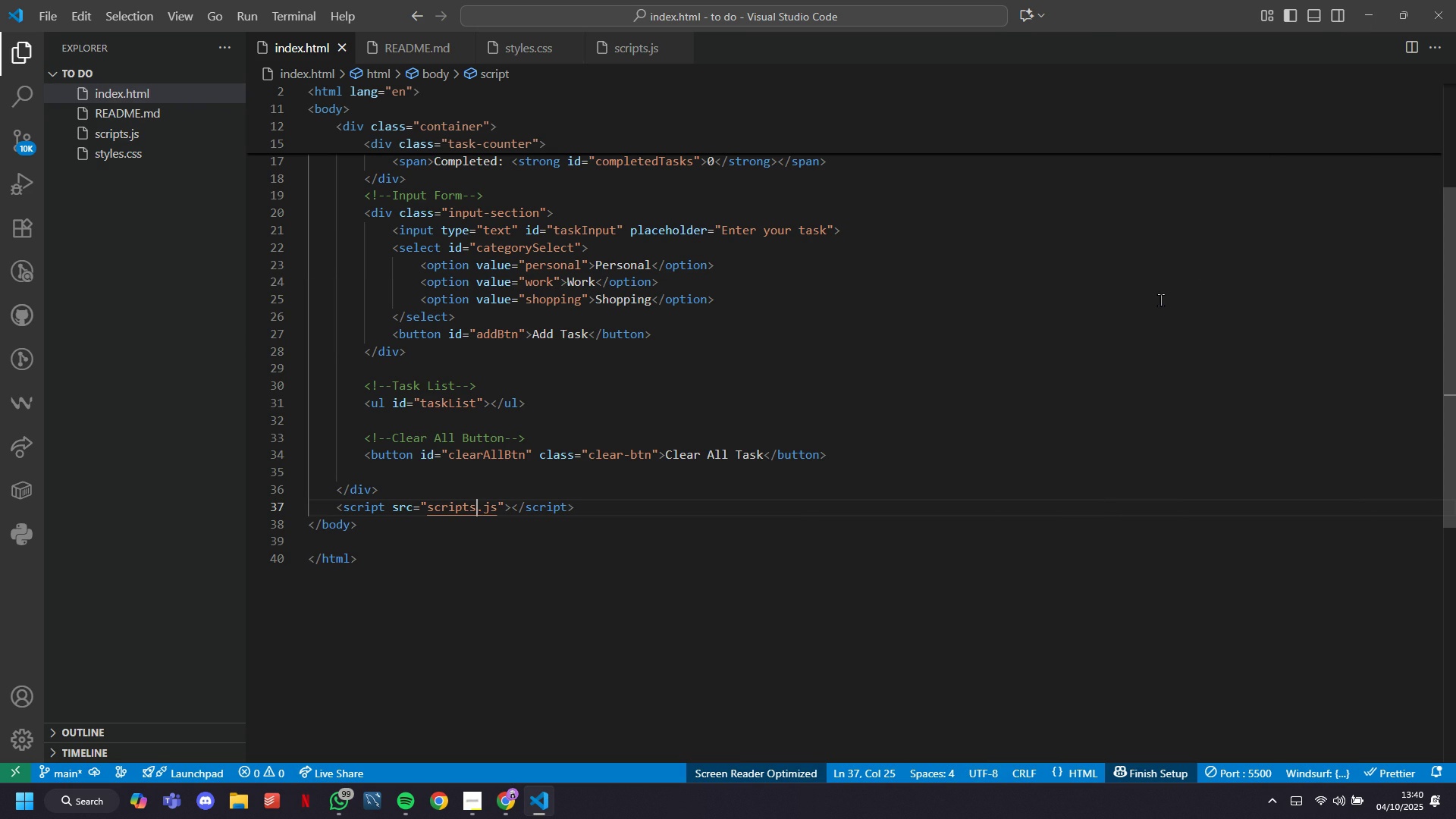 
scroll: coordinate [902, 545], scroll_direction: up, amount: 16.0
 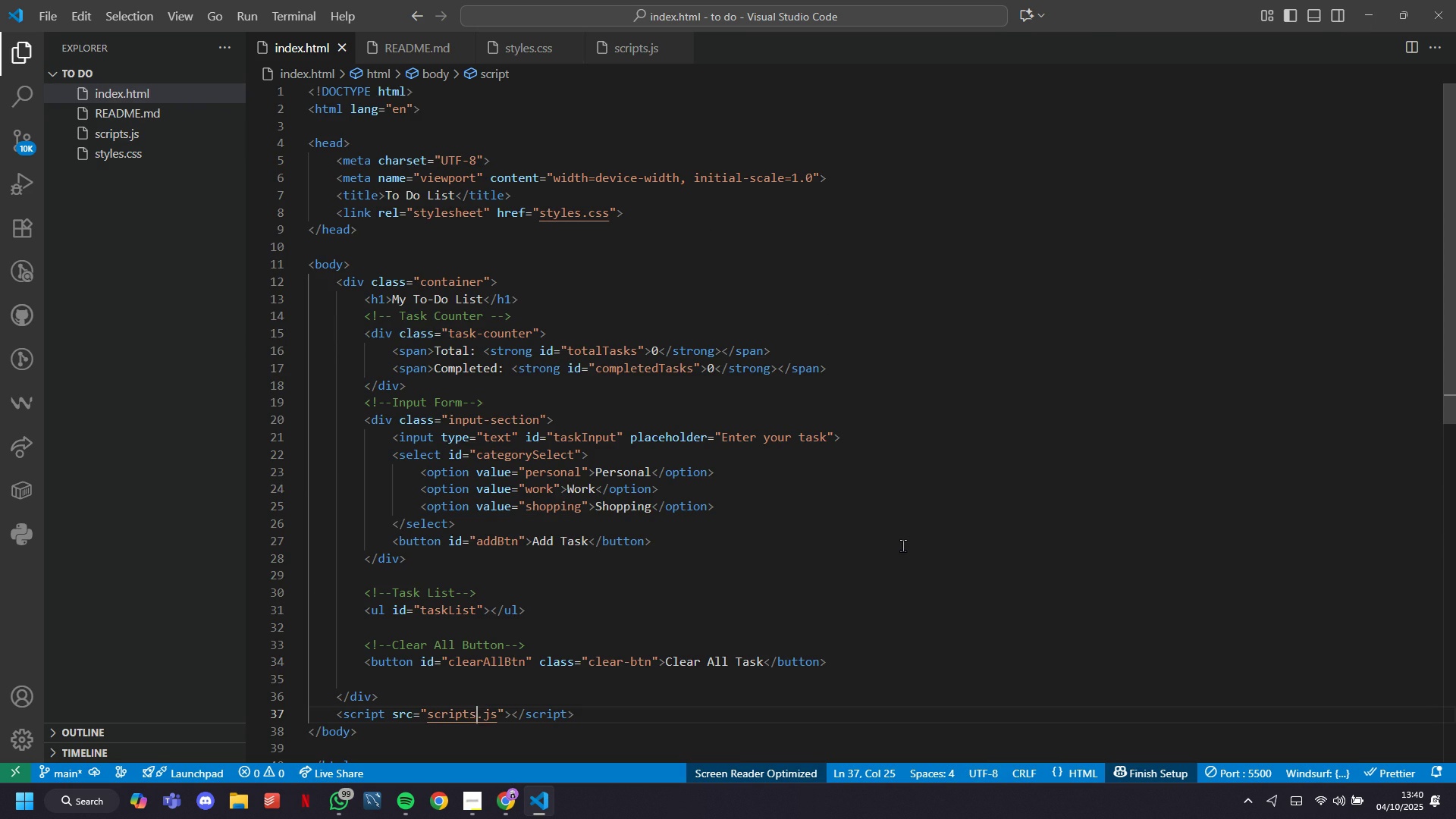 
scroll: coordinate [902, 546], scroll_direction: down, amount: 7.0
 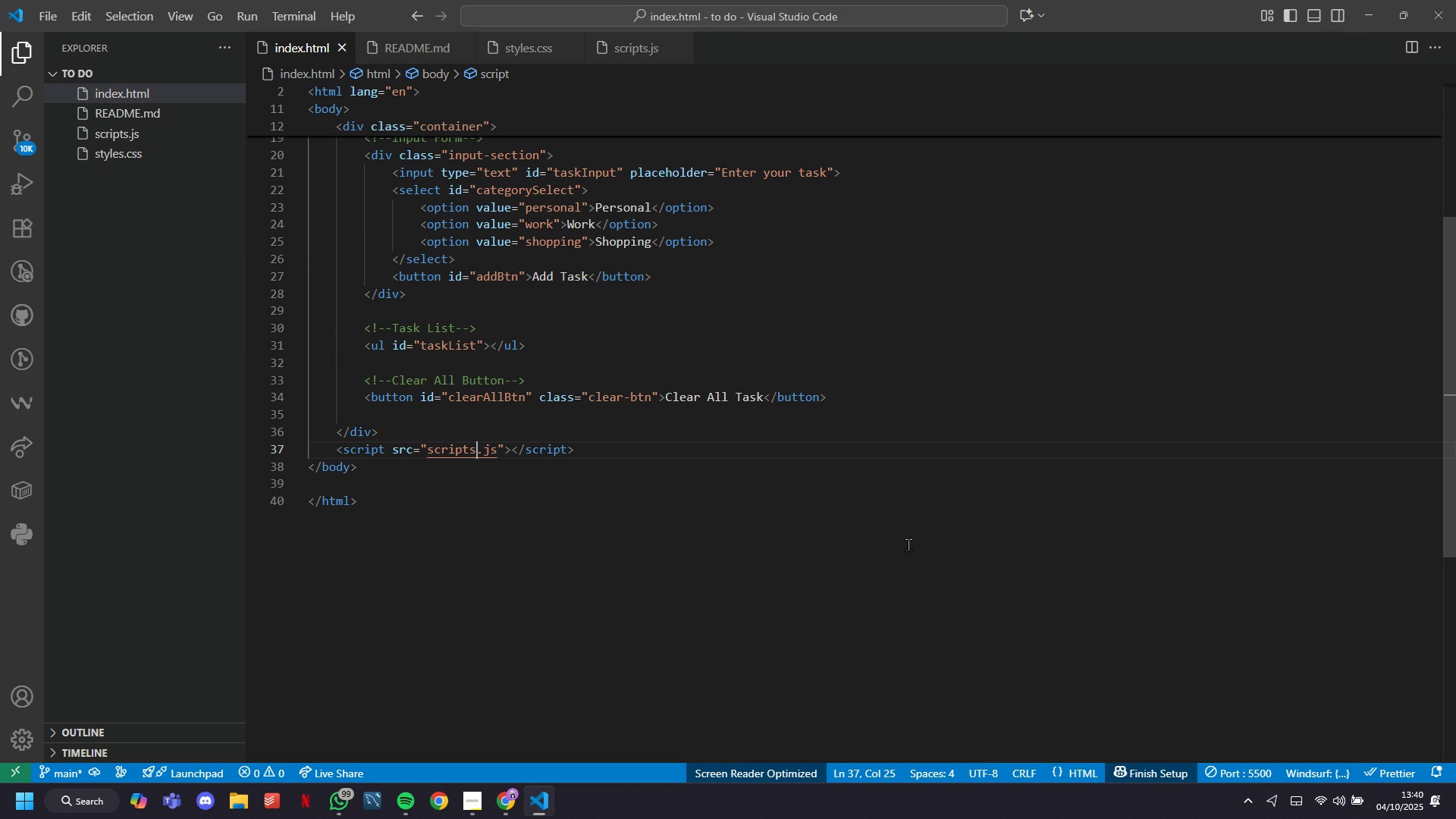 
wait(9.29)
 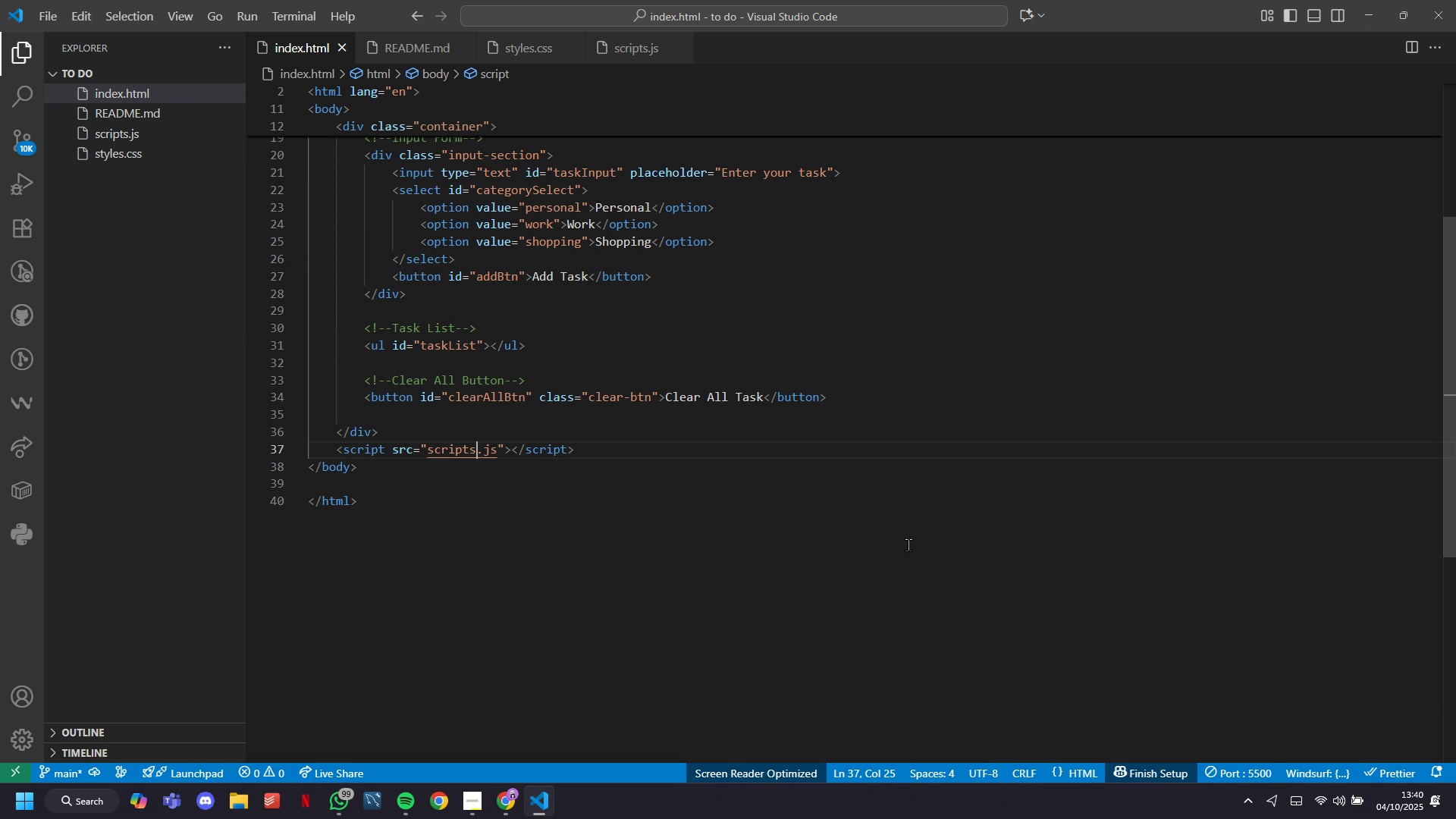 
left_click([170, 115])
 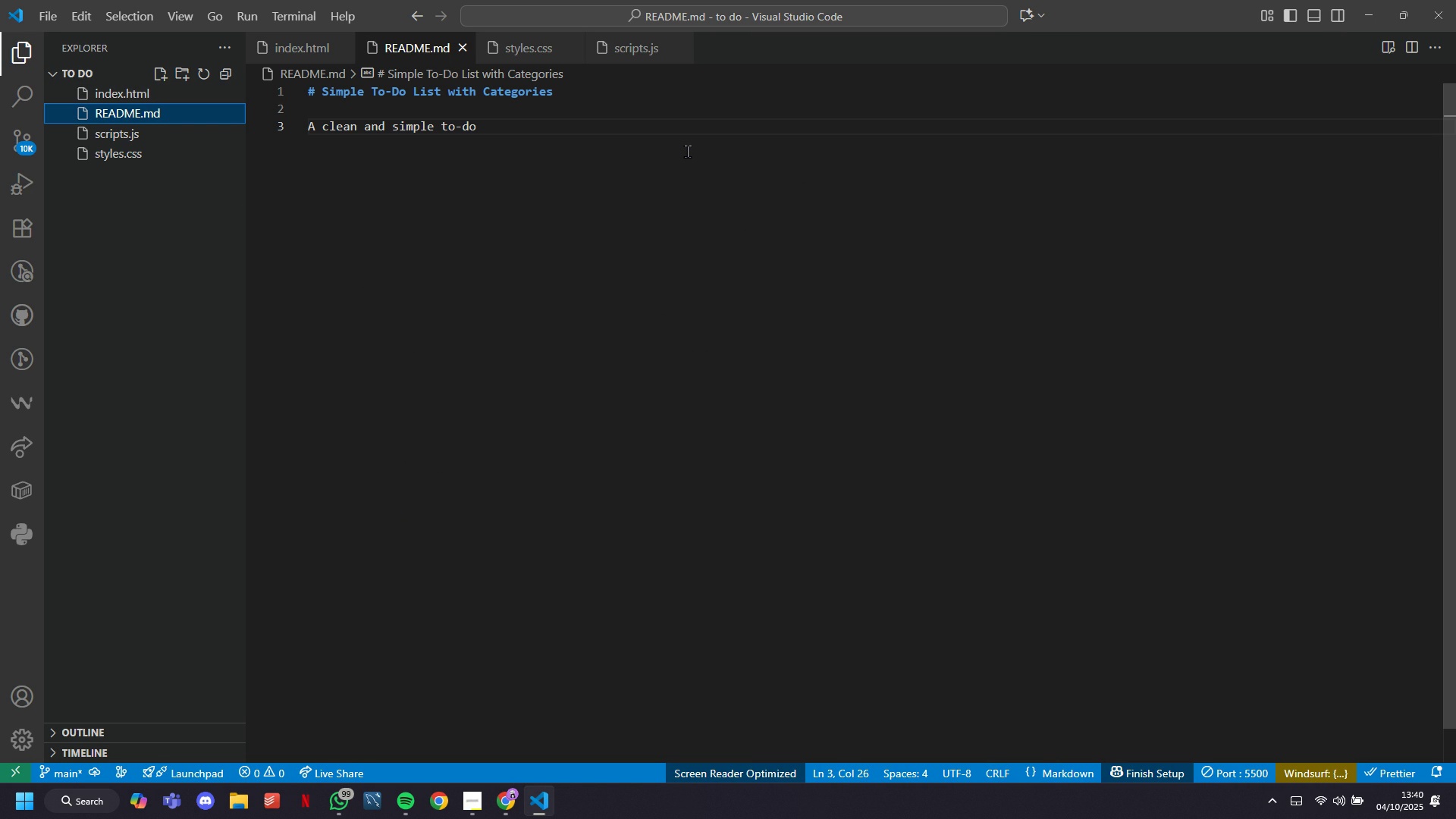 
wait(6.47)
 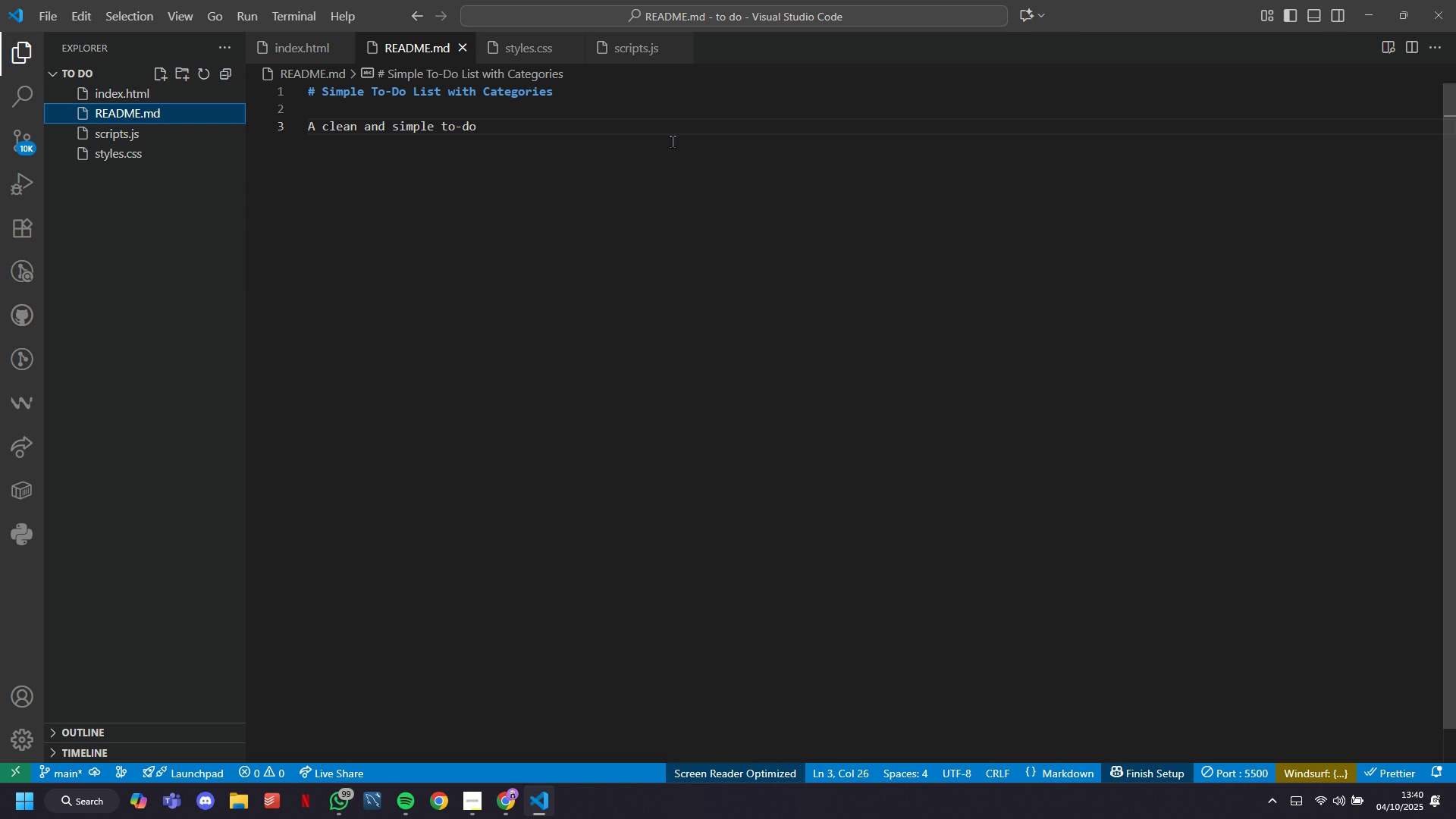 
left_click([616, 127])
 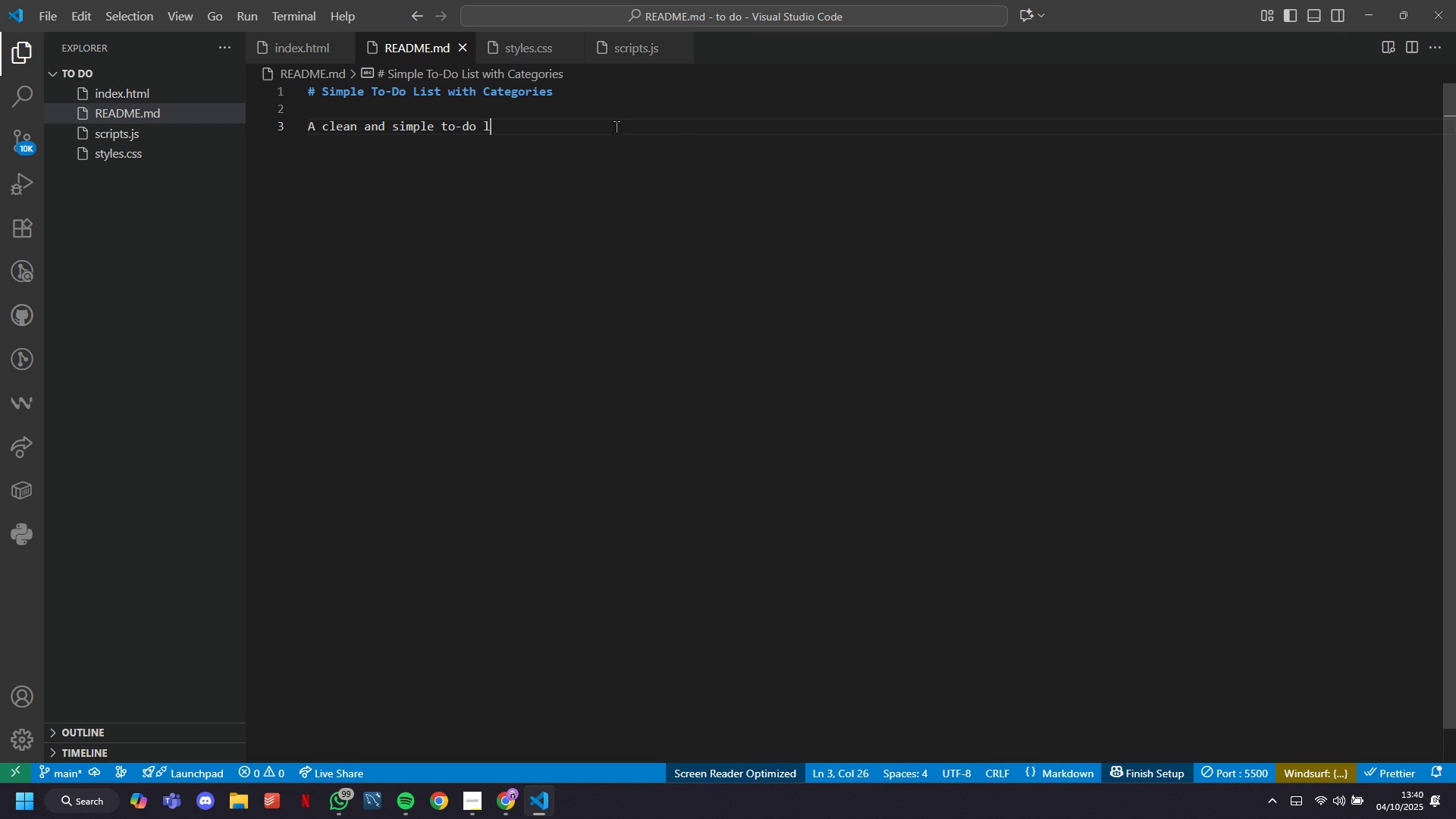 
type(list application that helps you organize your tasks by categories)
 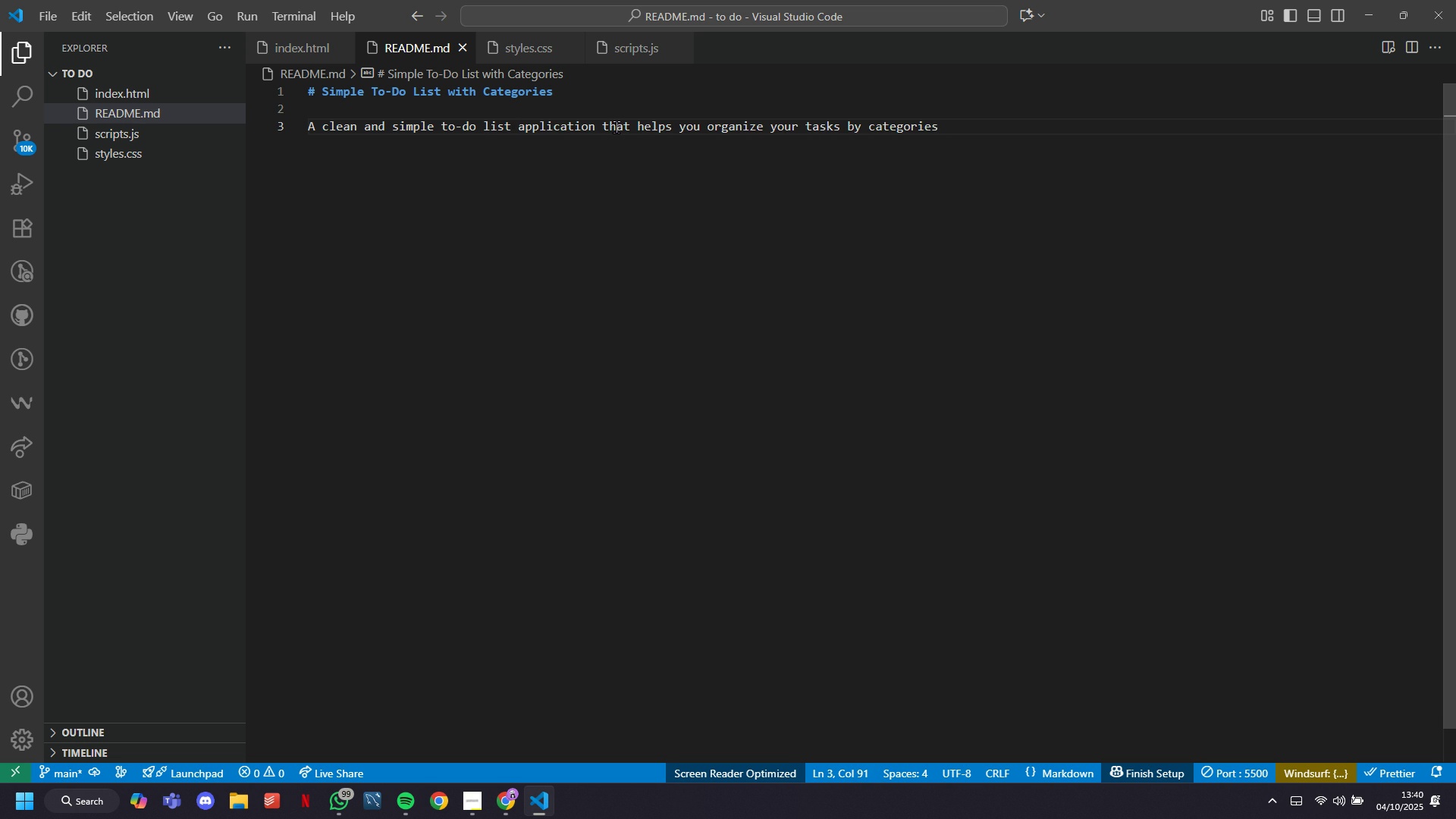 
key(Enter)
 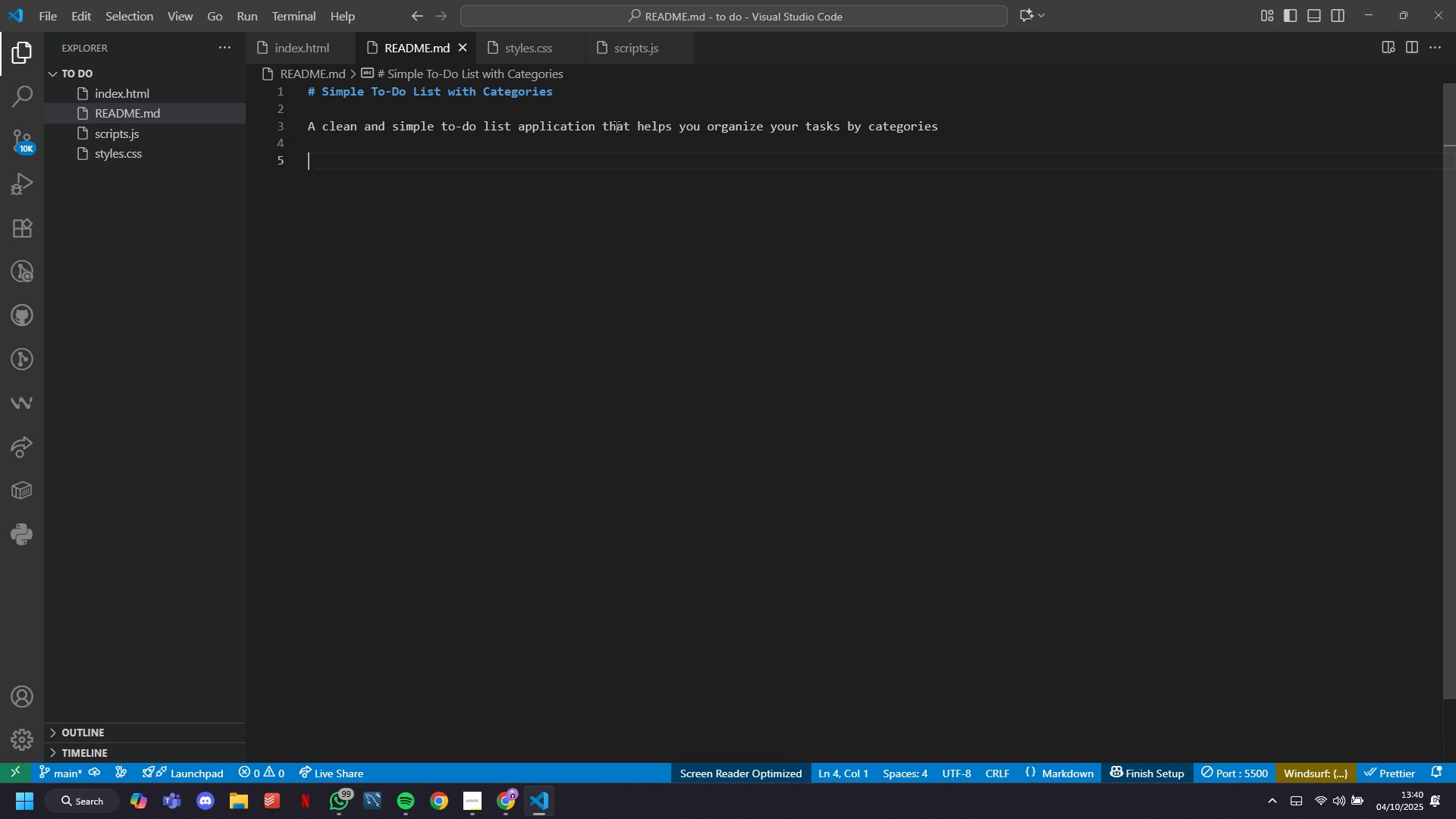 
key(Enter)